 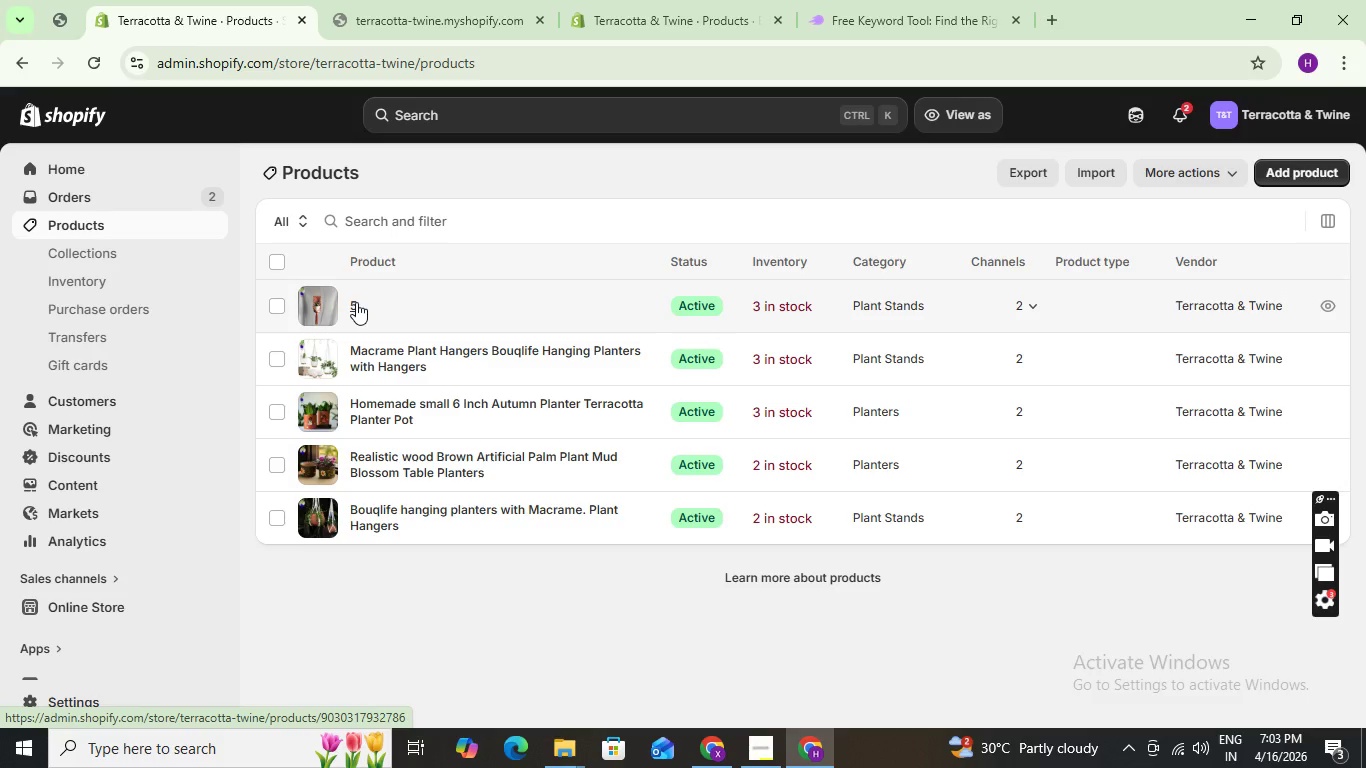 
left_click([354, 307])
 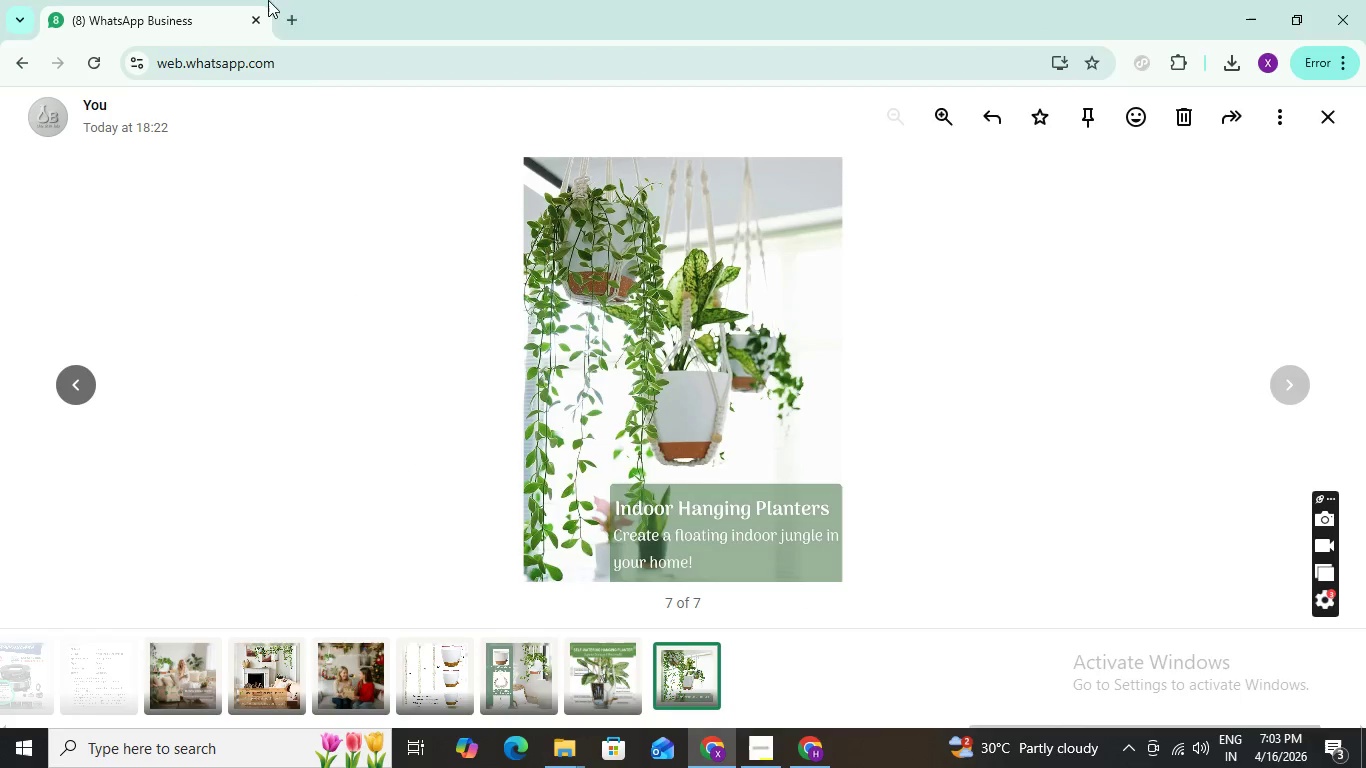 
left_click([288, 20])
 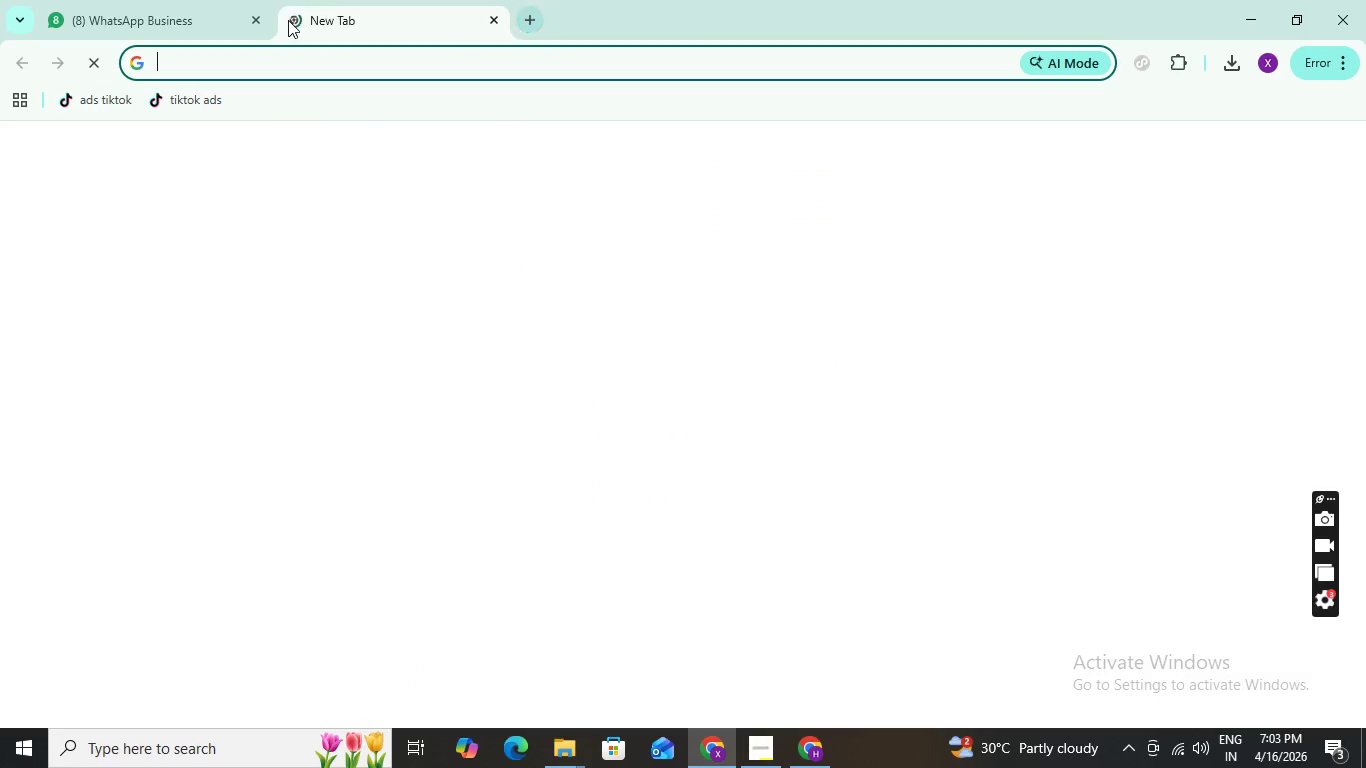 
key(C)
 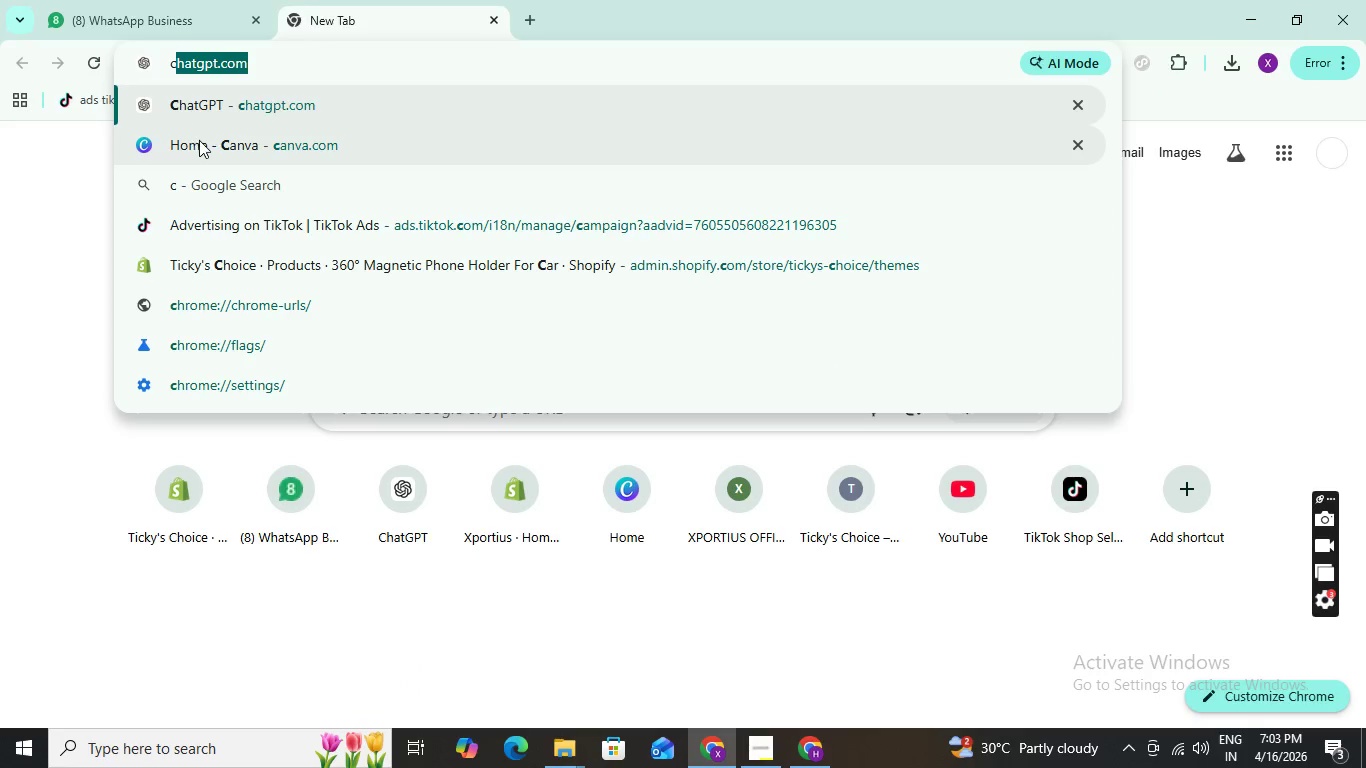 
left_click([201, 143])
 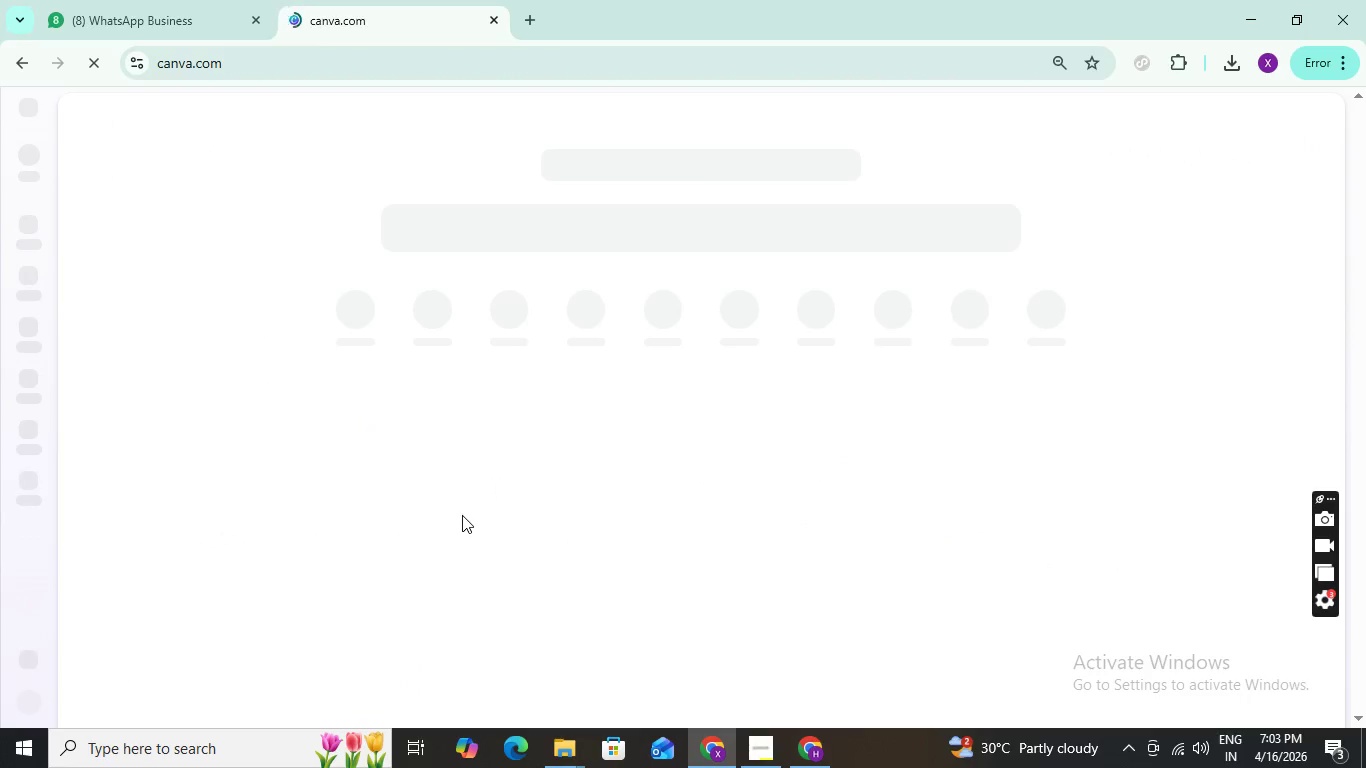 
wait(8.66)
 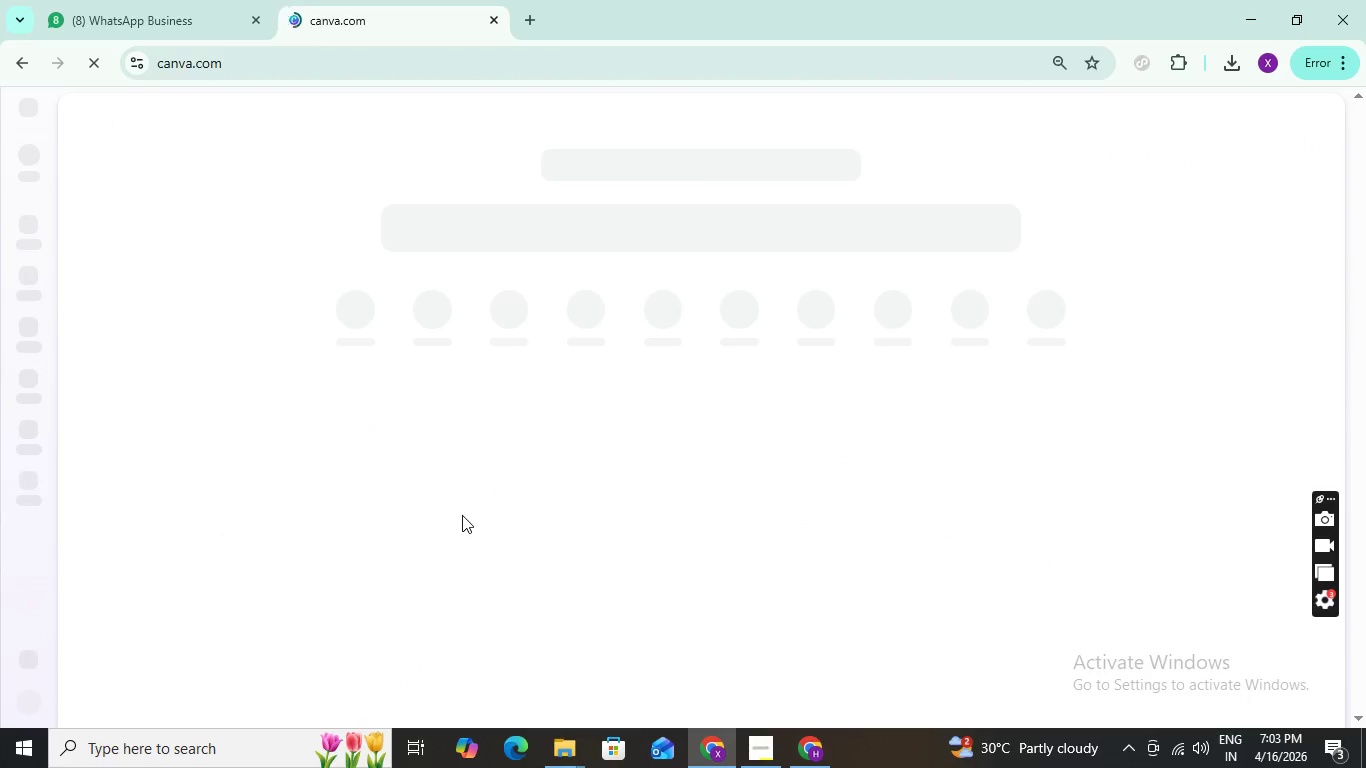 
mouse_move([545, 512])
 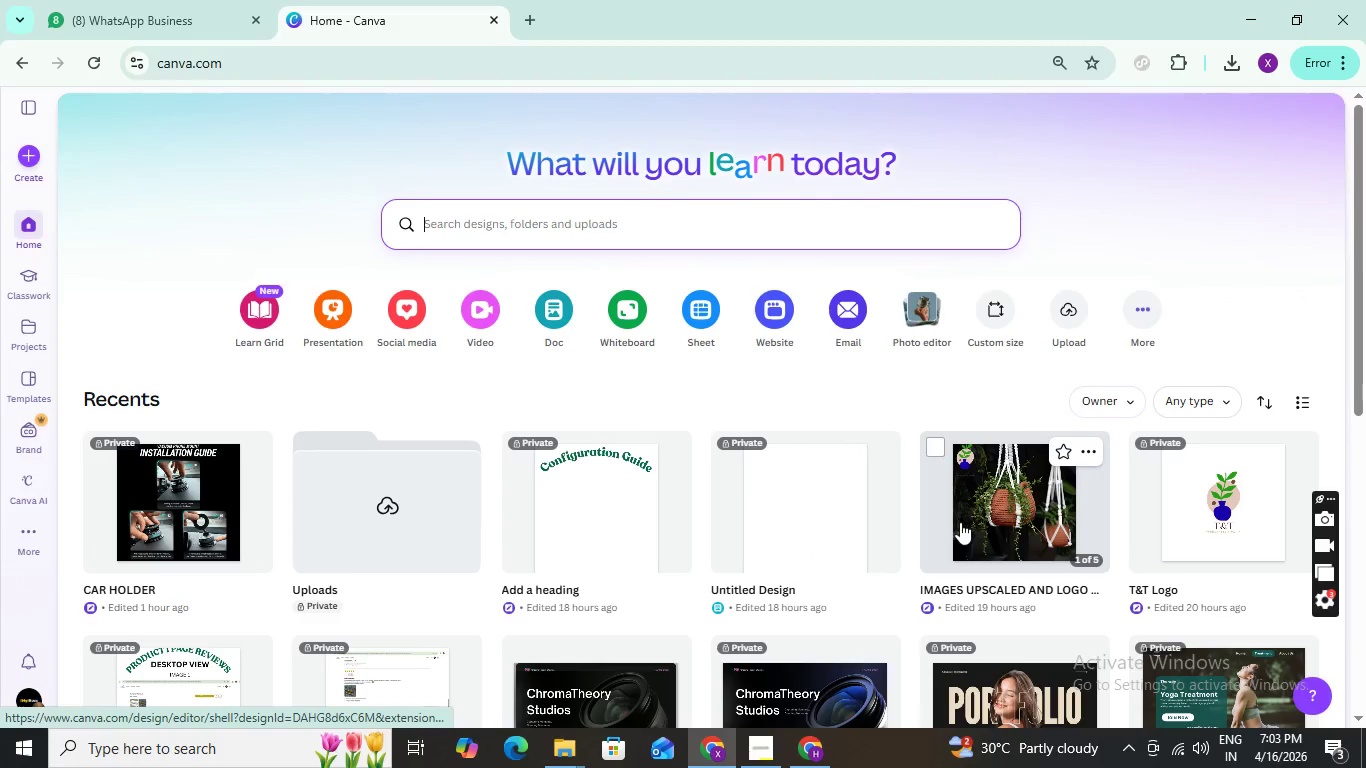 
left_click([960, 522])